 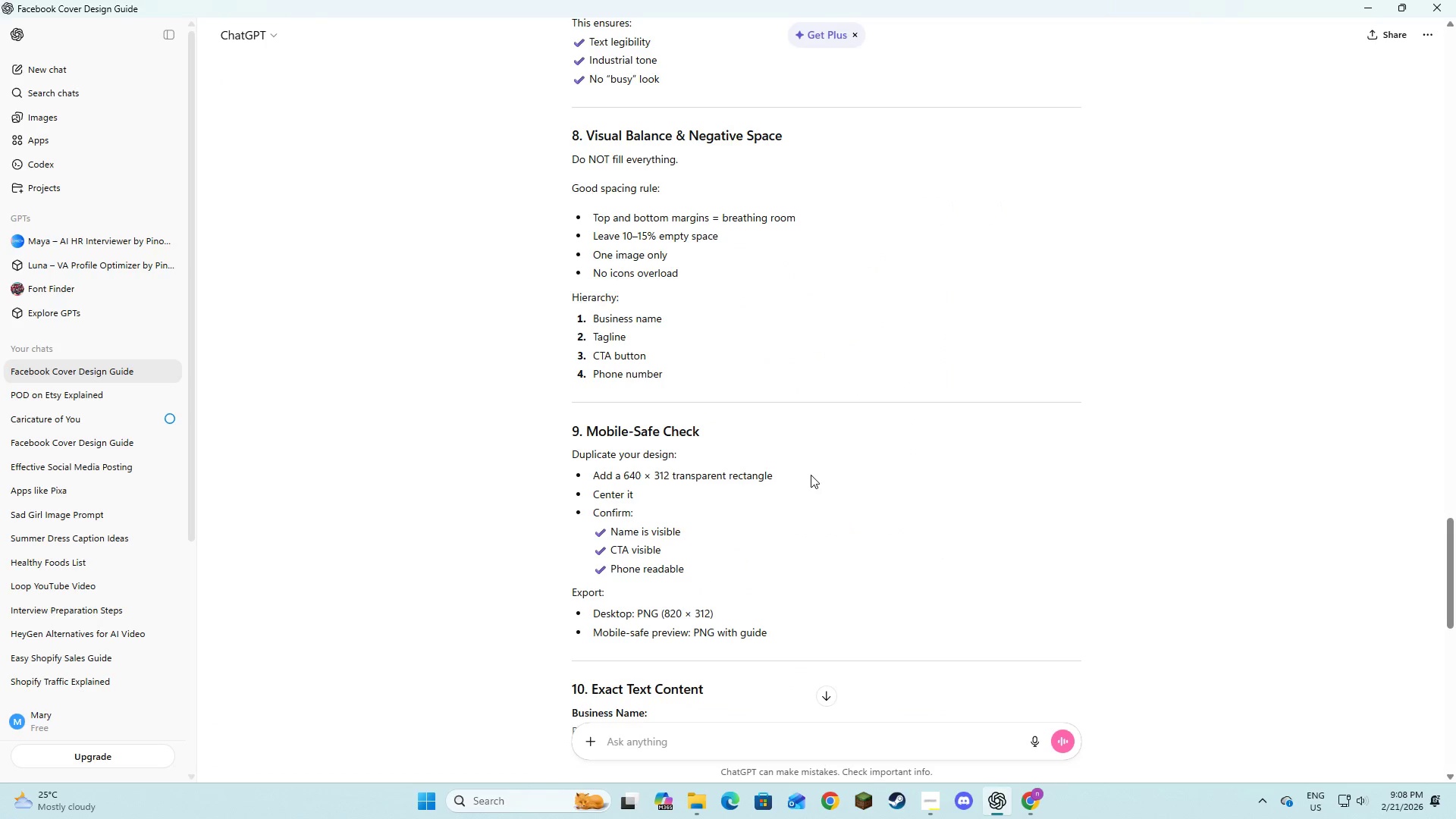 
key(Alt+Tab)
 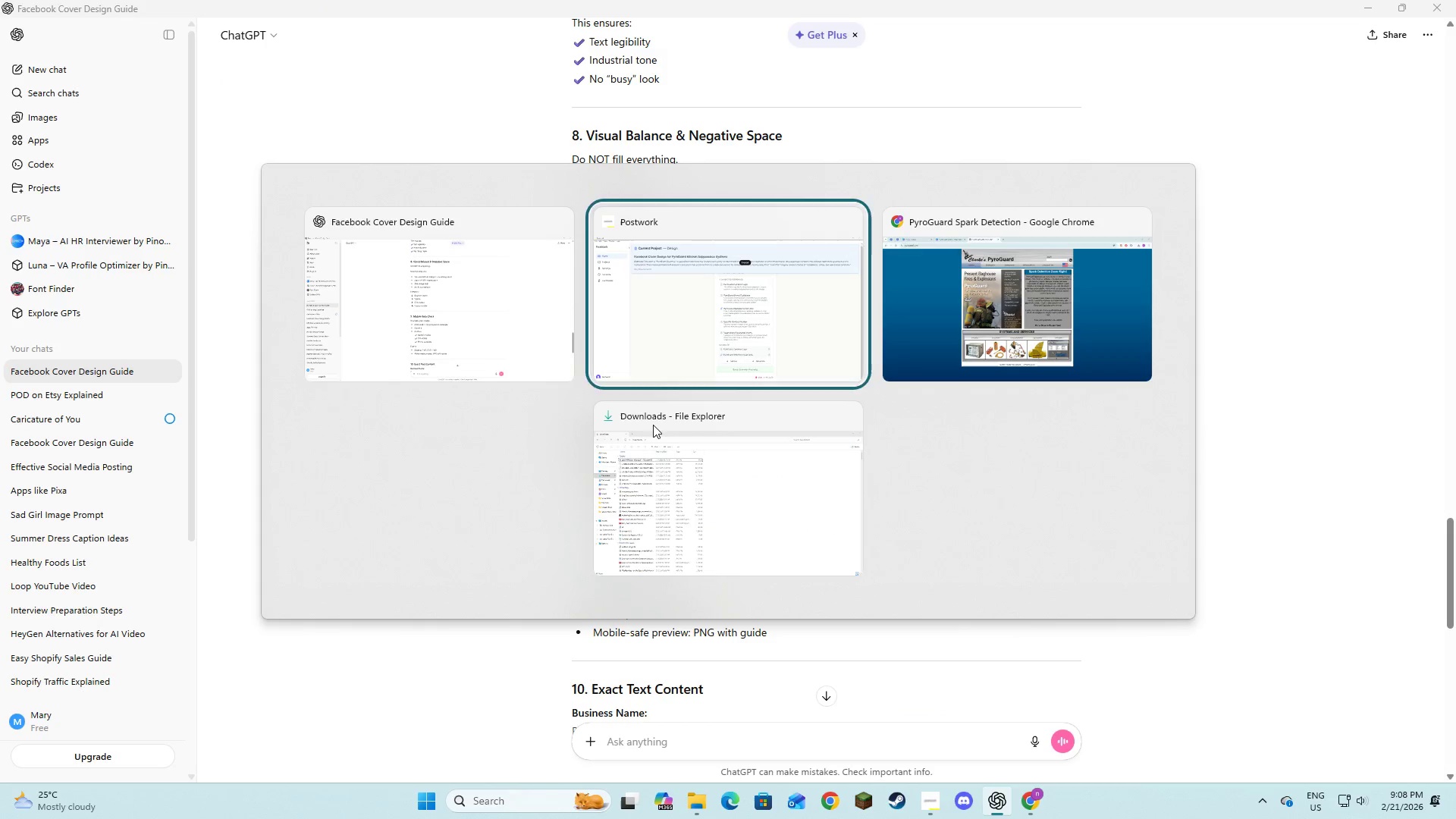 
key(Alt+Tab)
 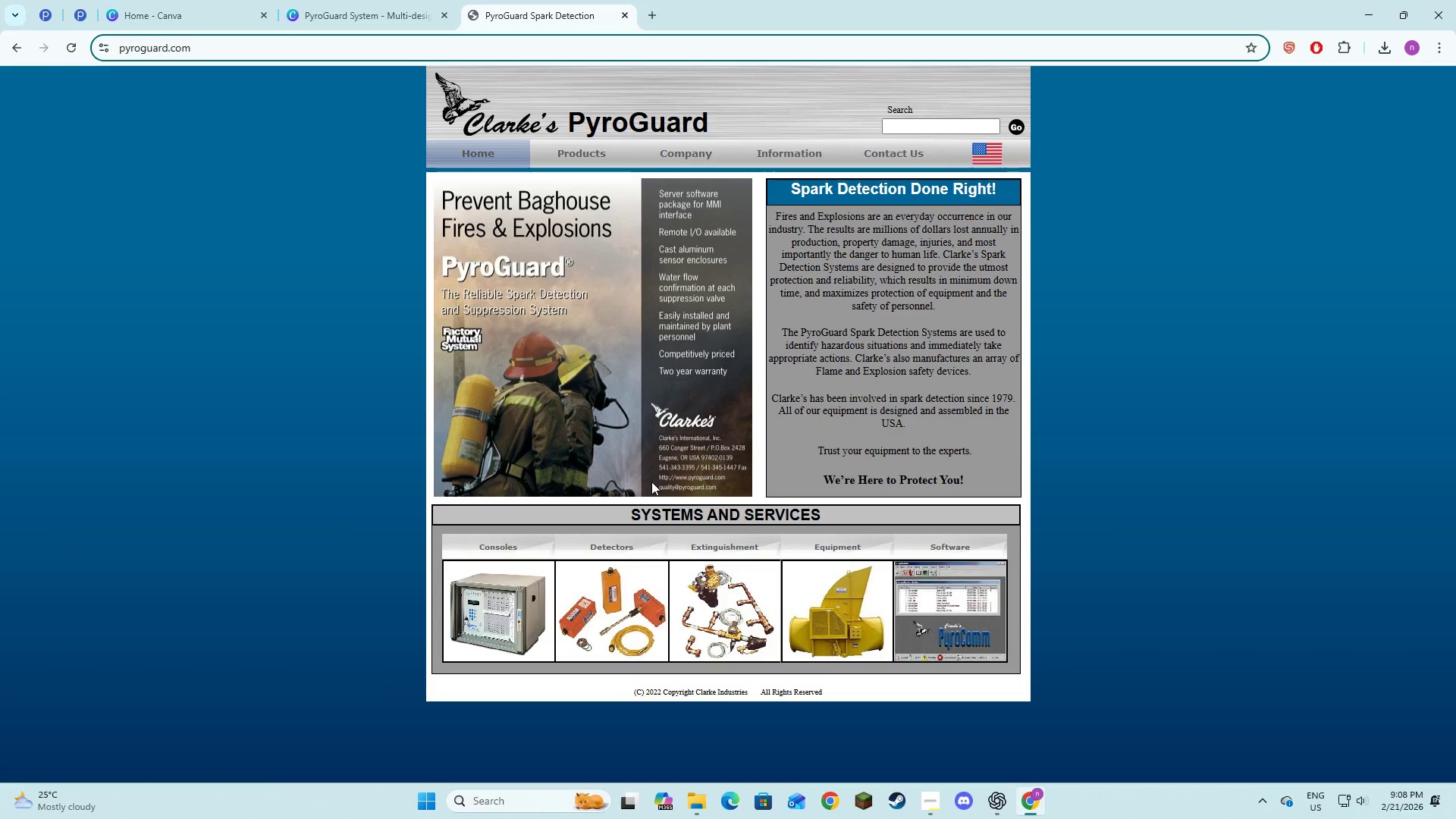 
scroll: coordinate [512, 315], scroll_direction: up, amount: 8.0
 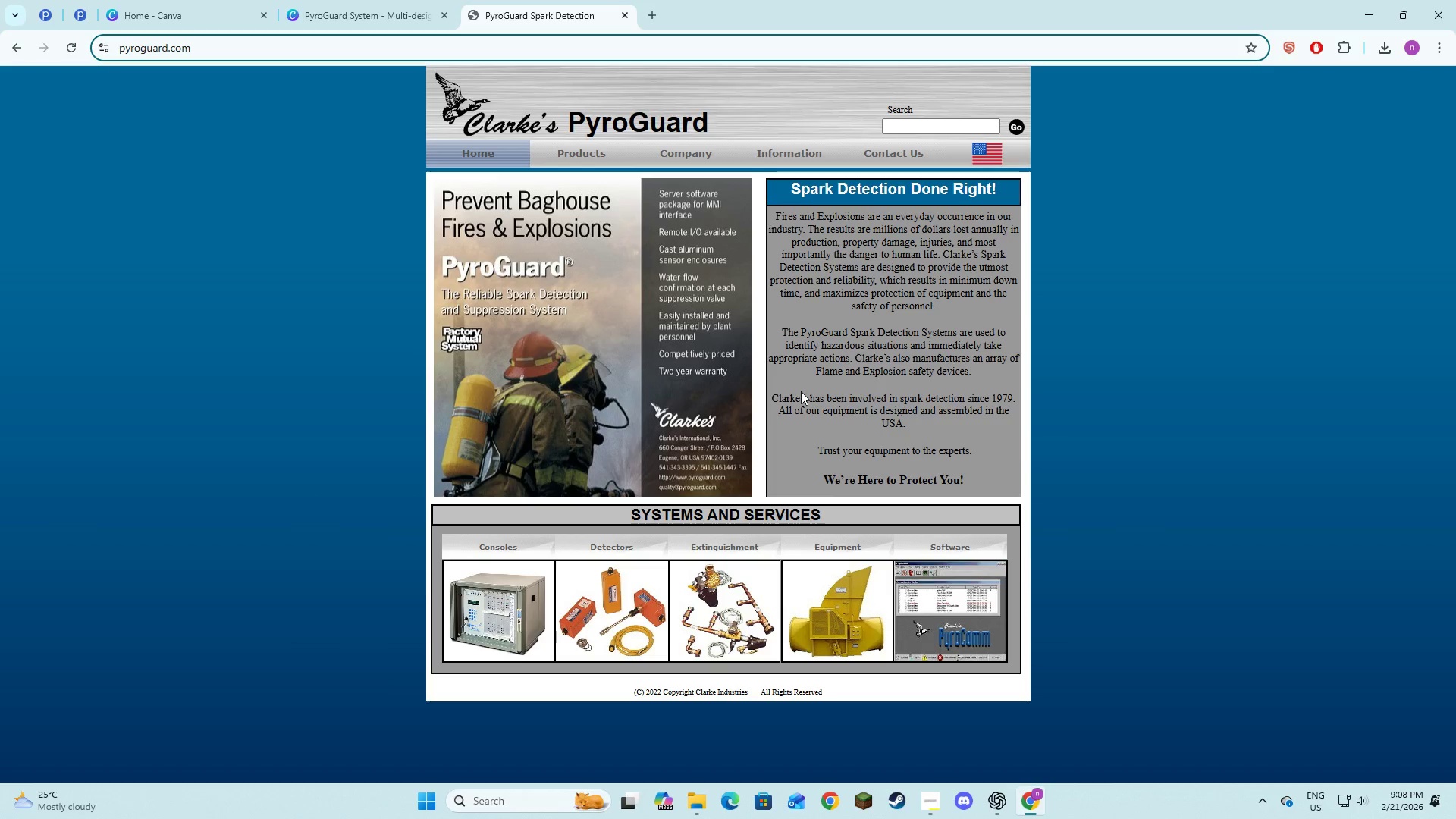 
left_click([801, 391])
 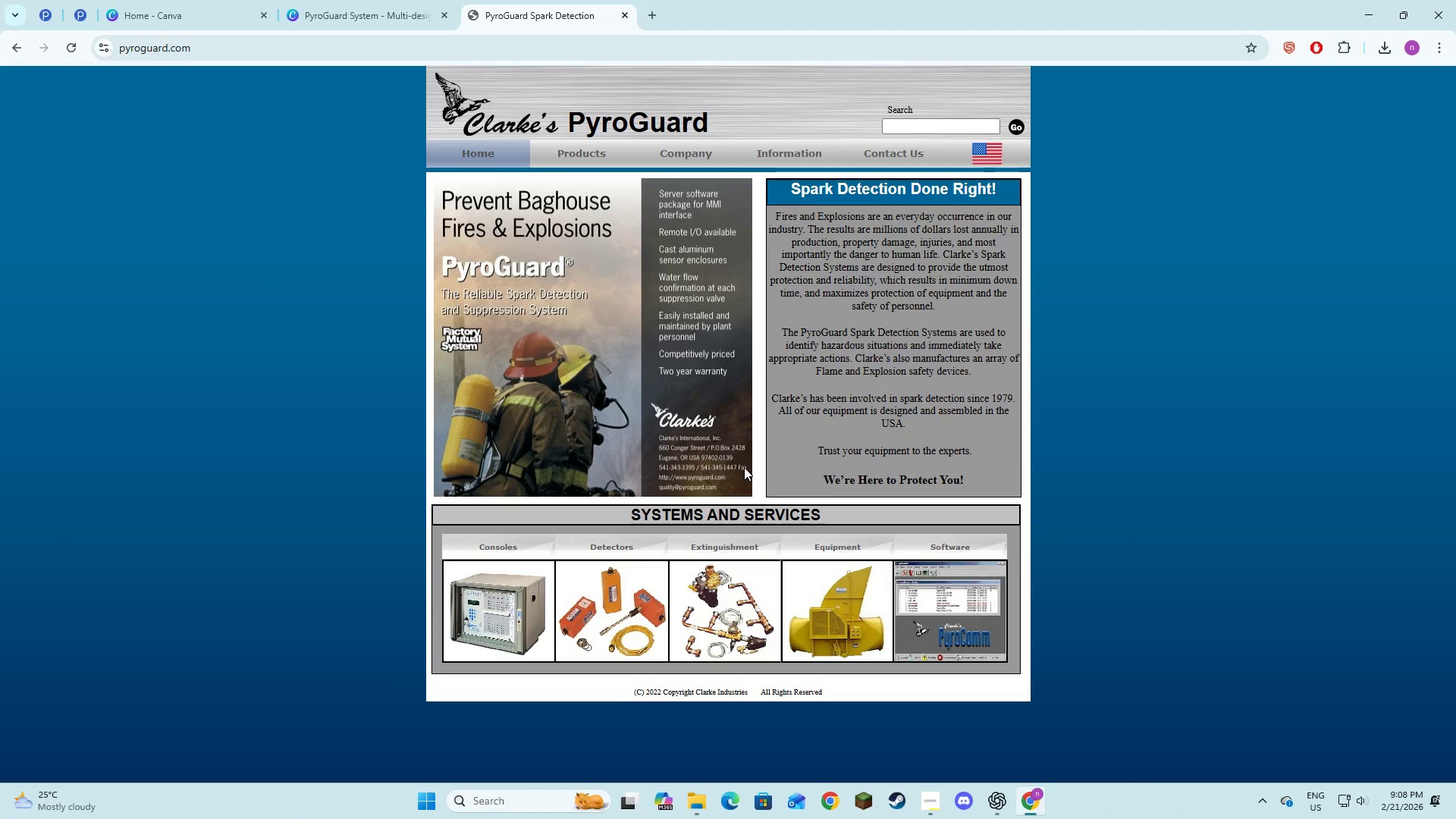 
left_click_drag(start_coordinate=[749, 471], to_coordinate=[701, 476])
 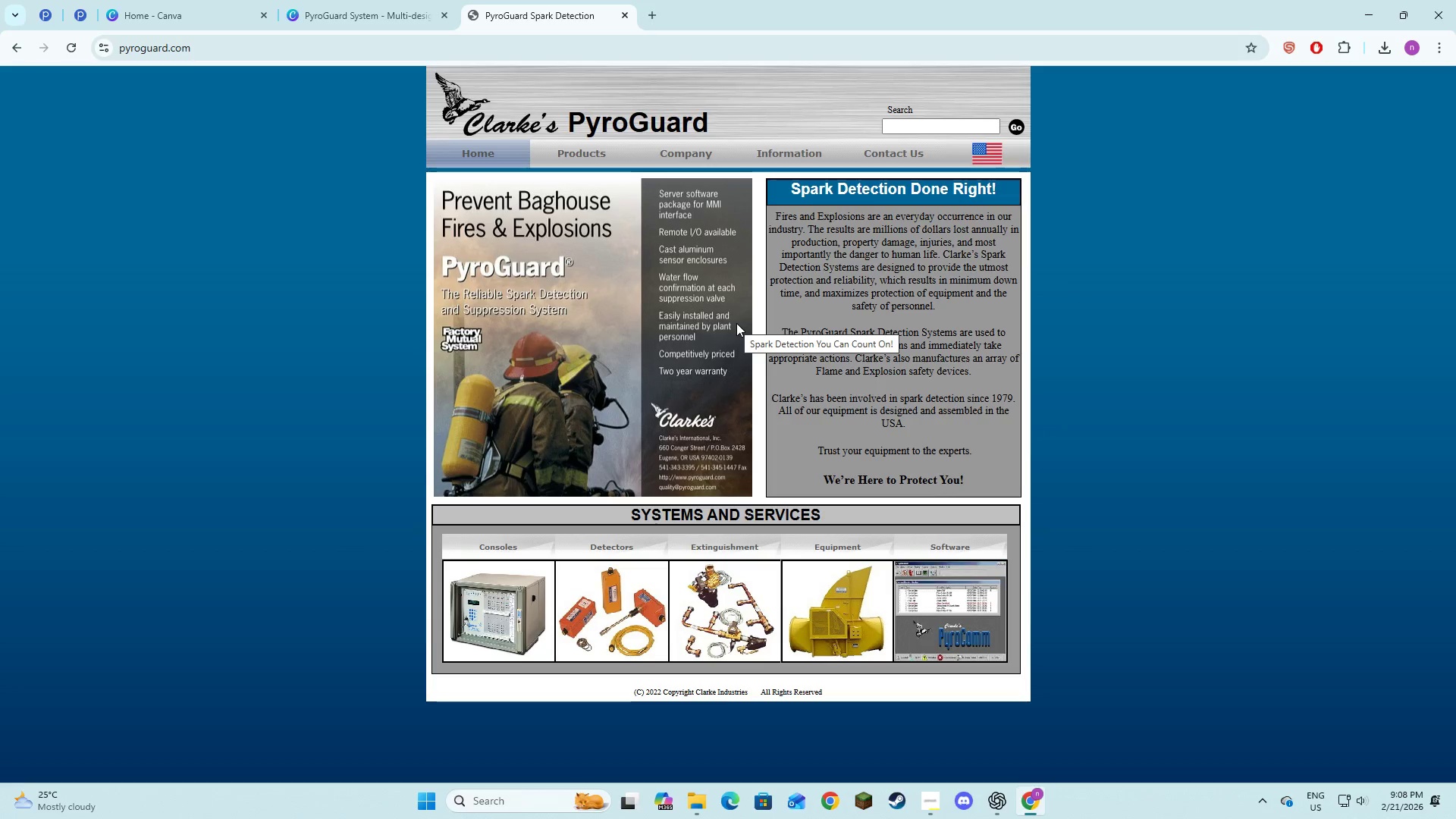 
hold_key(key=ControlLeft, duration=1.5)
scroll: coordinate [738, 322], scroll_direction: up, amount: 1.0
 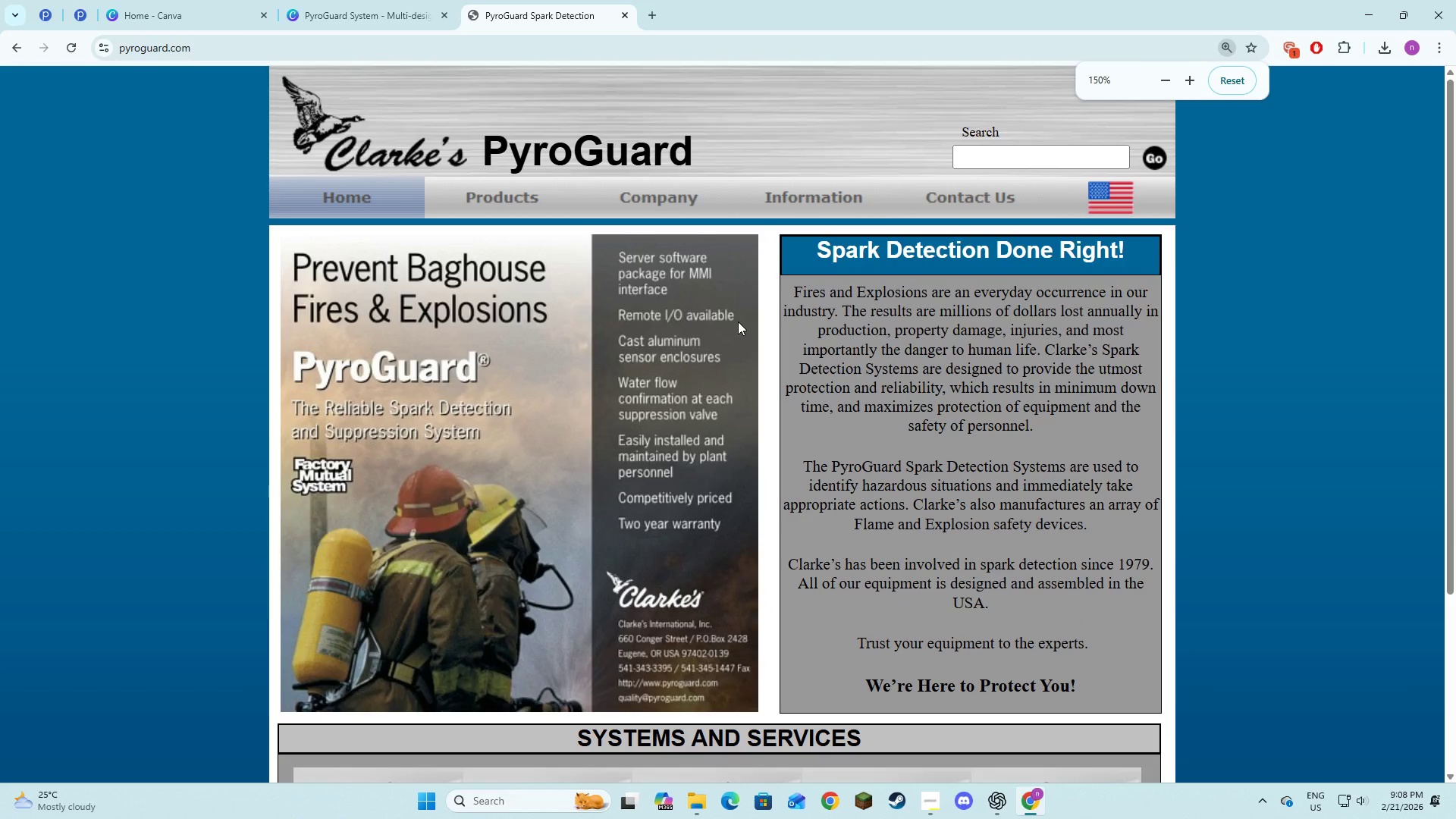 
key(Control+ControlLeft)
 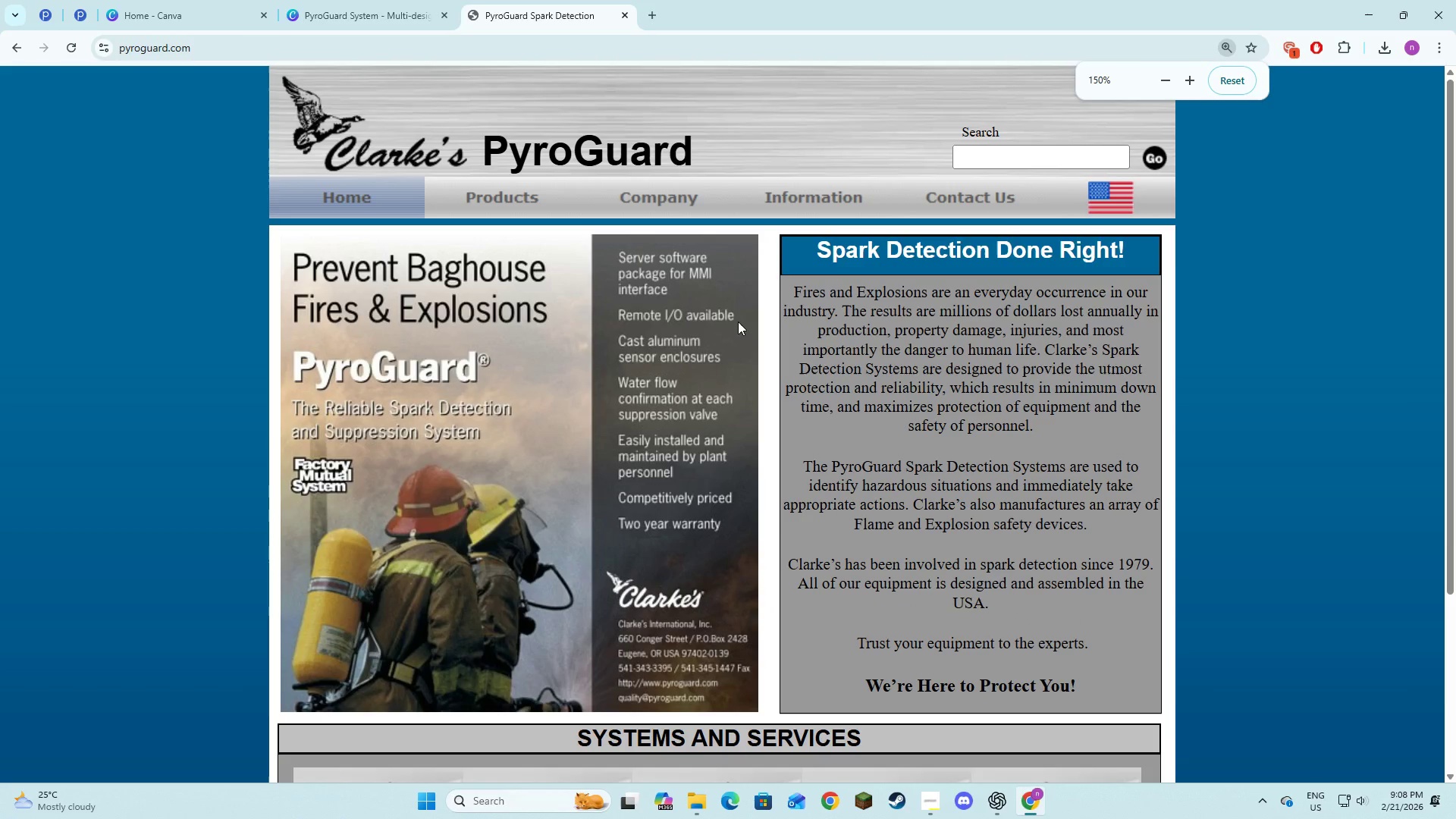 
key(Control+ControlLeft)
 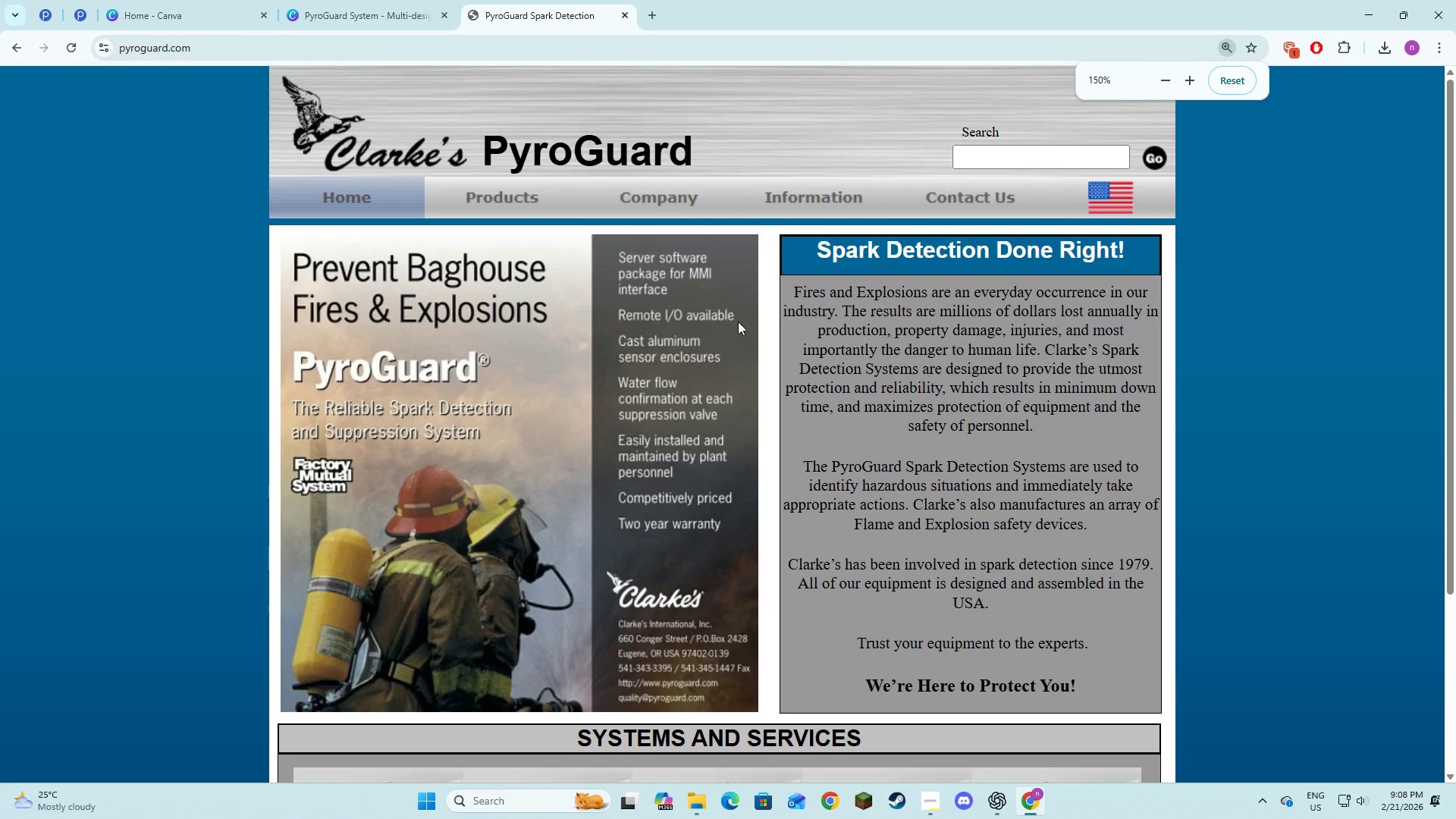 
key(Control+ControlLeft)
 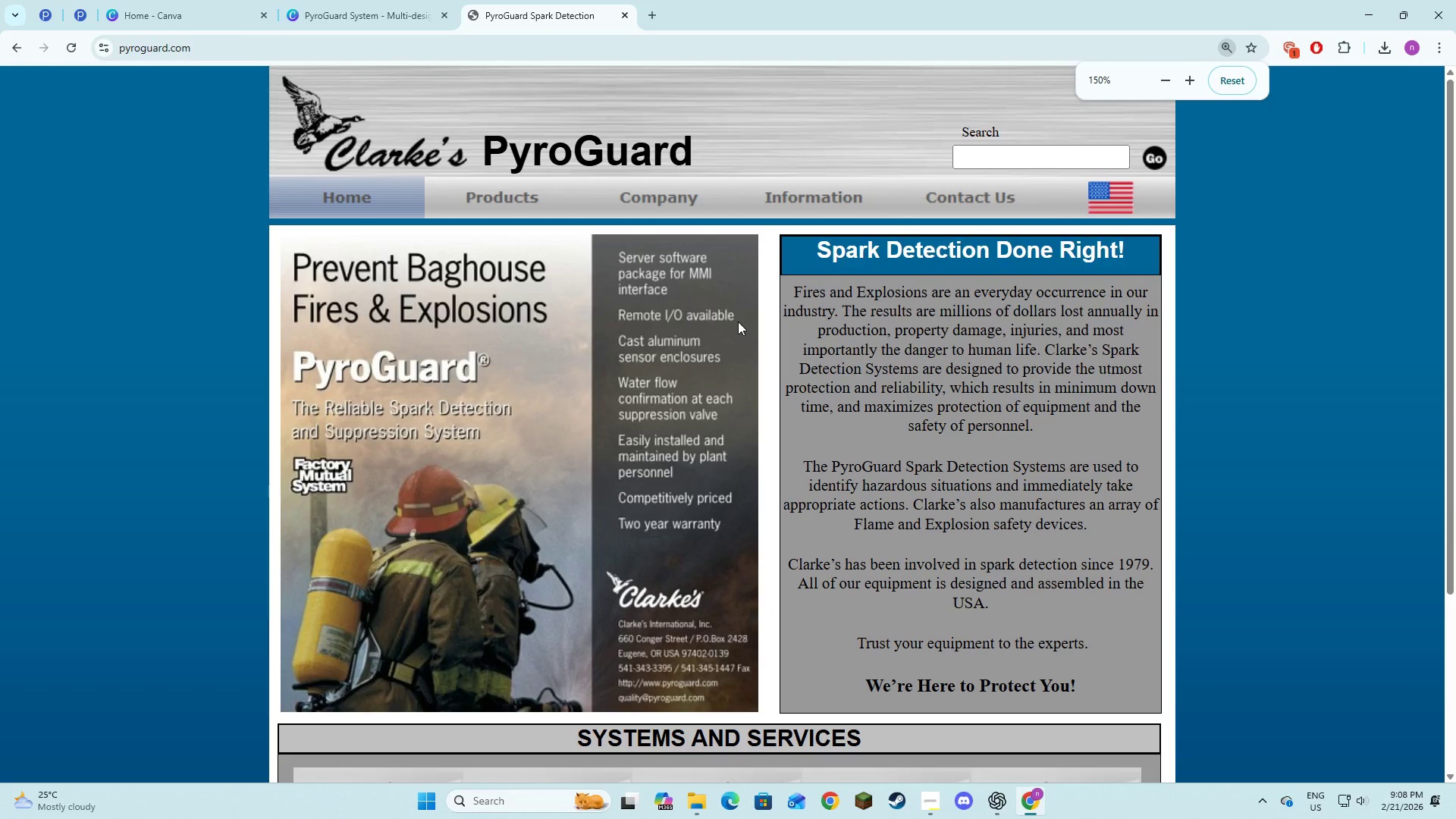 
key(Control+ControlLeft)
 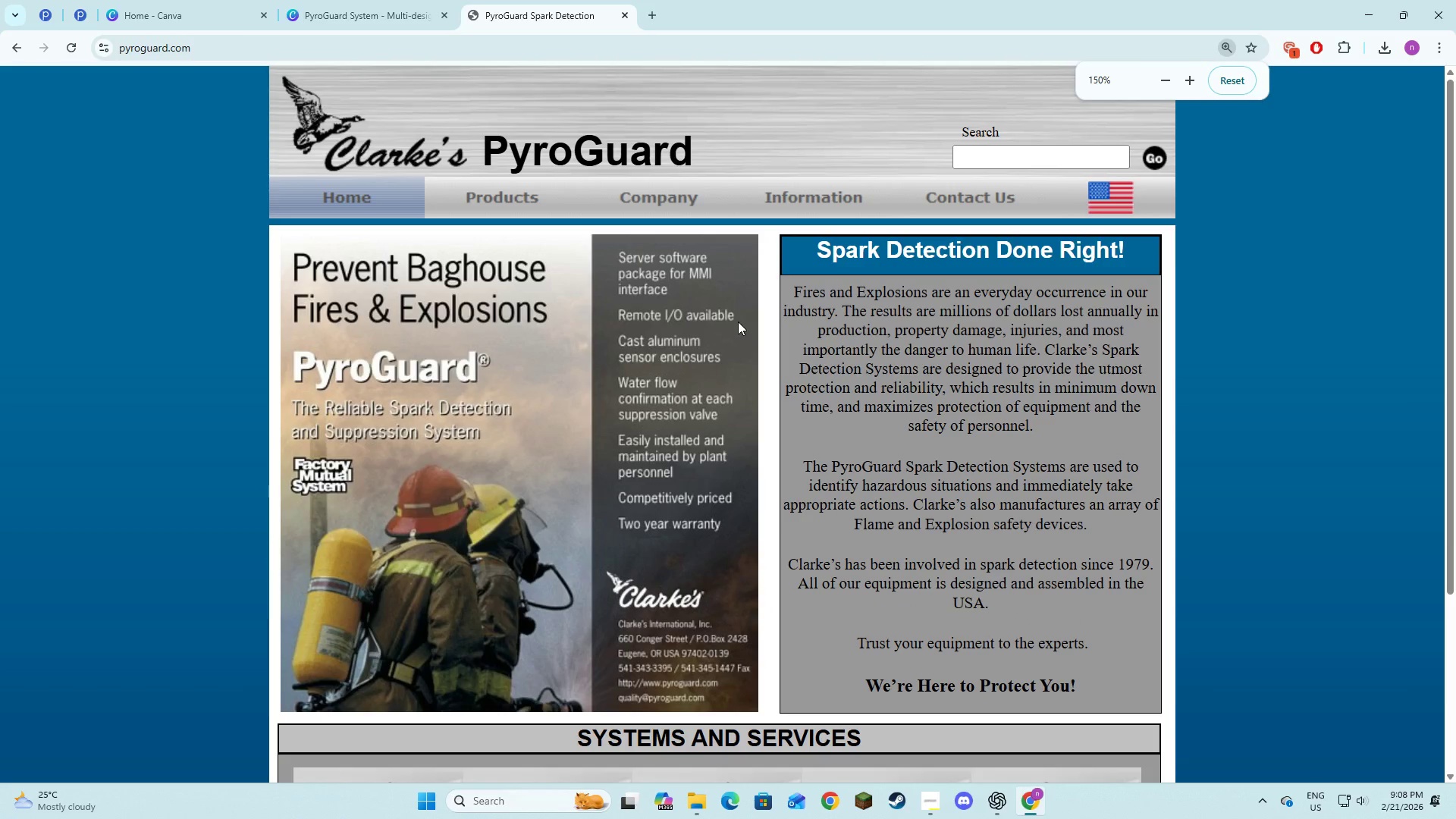 
key(Control+ControlLeft)
 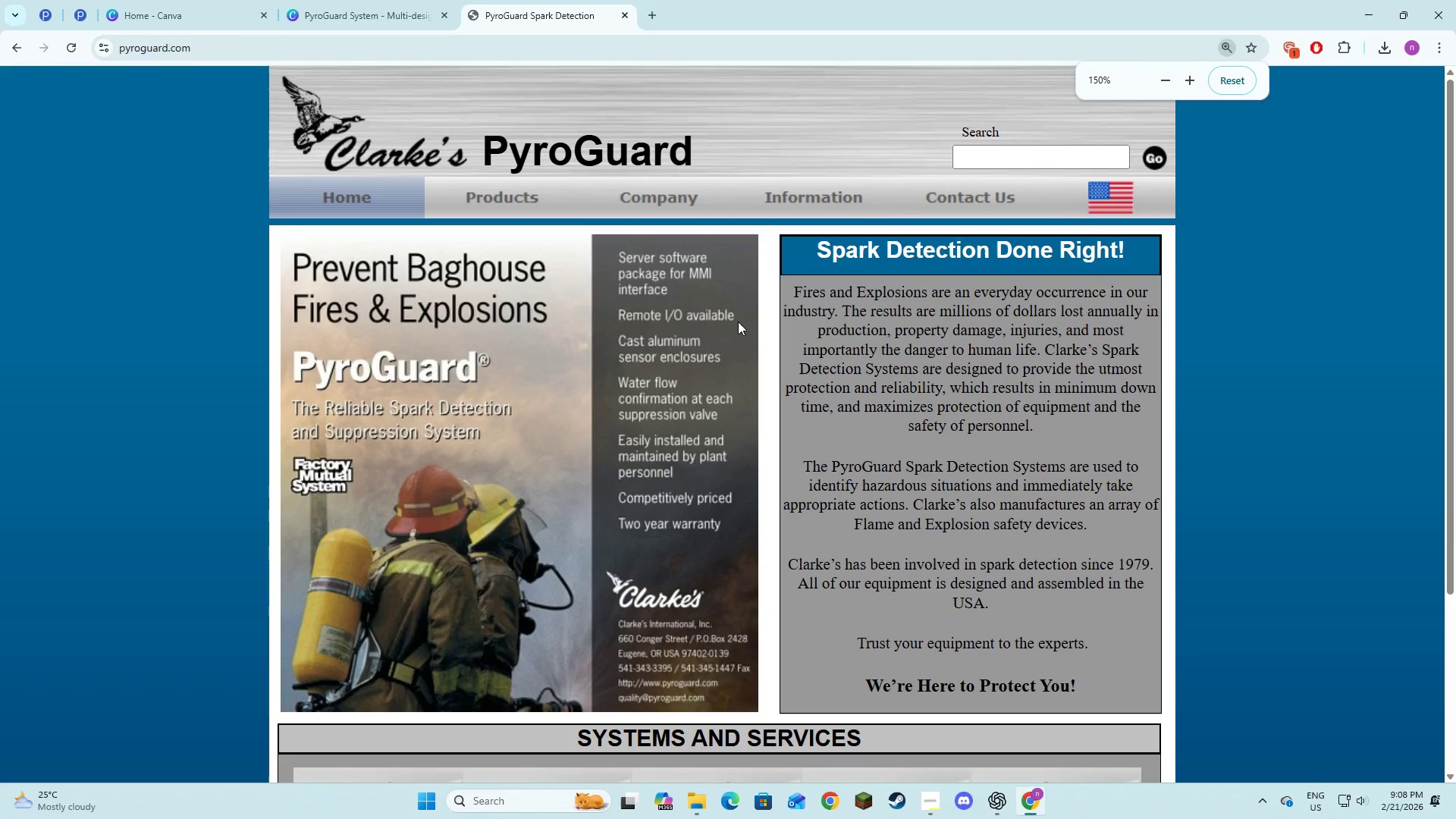 
key(Control+ControlLeft)
 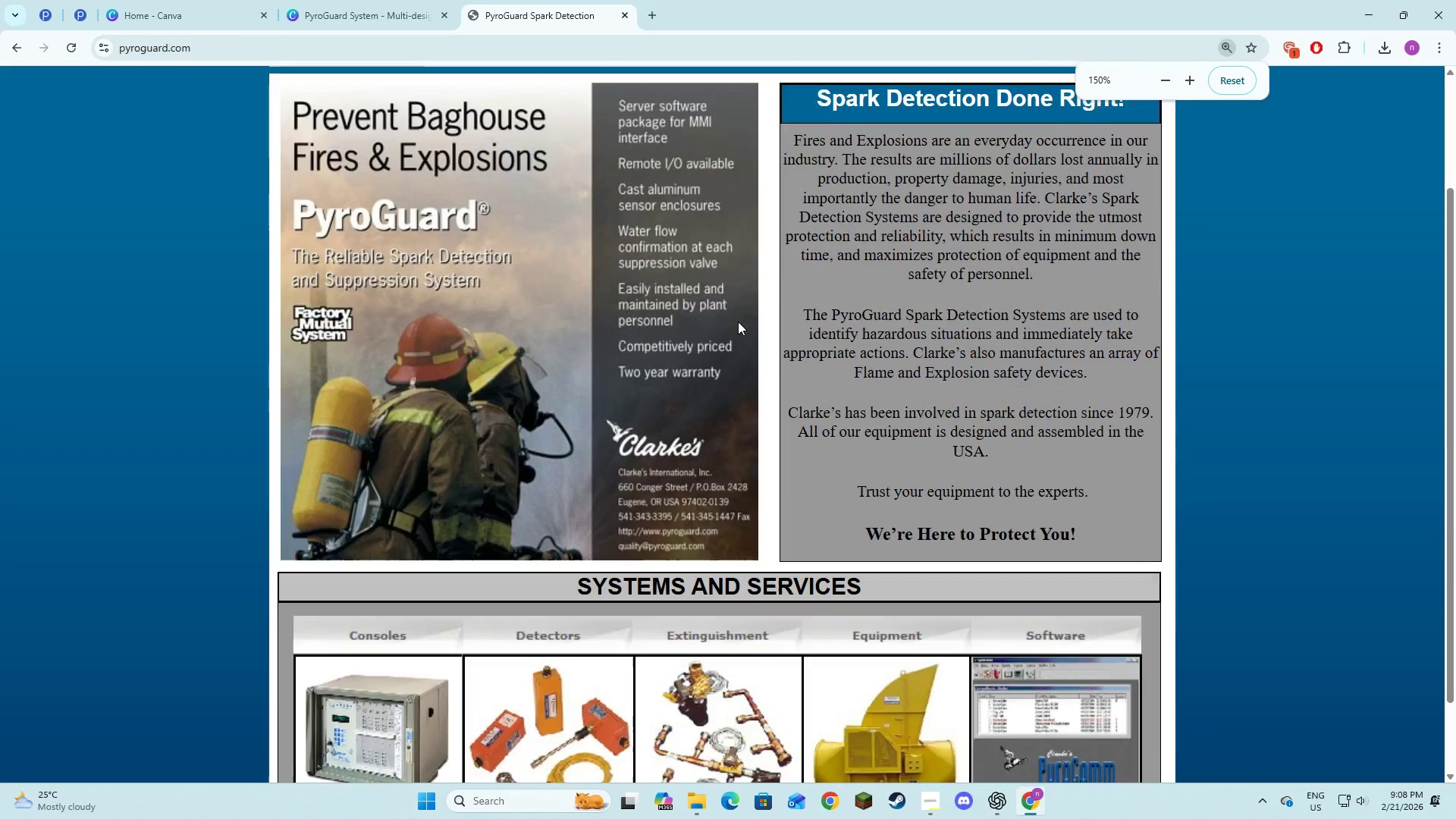 
scroll: coordinate [738, 322], scroll_direction: down, amount: 2.0
 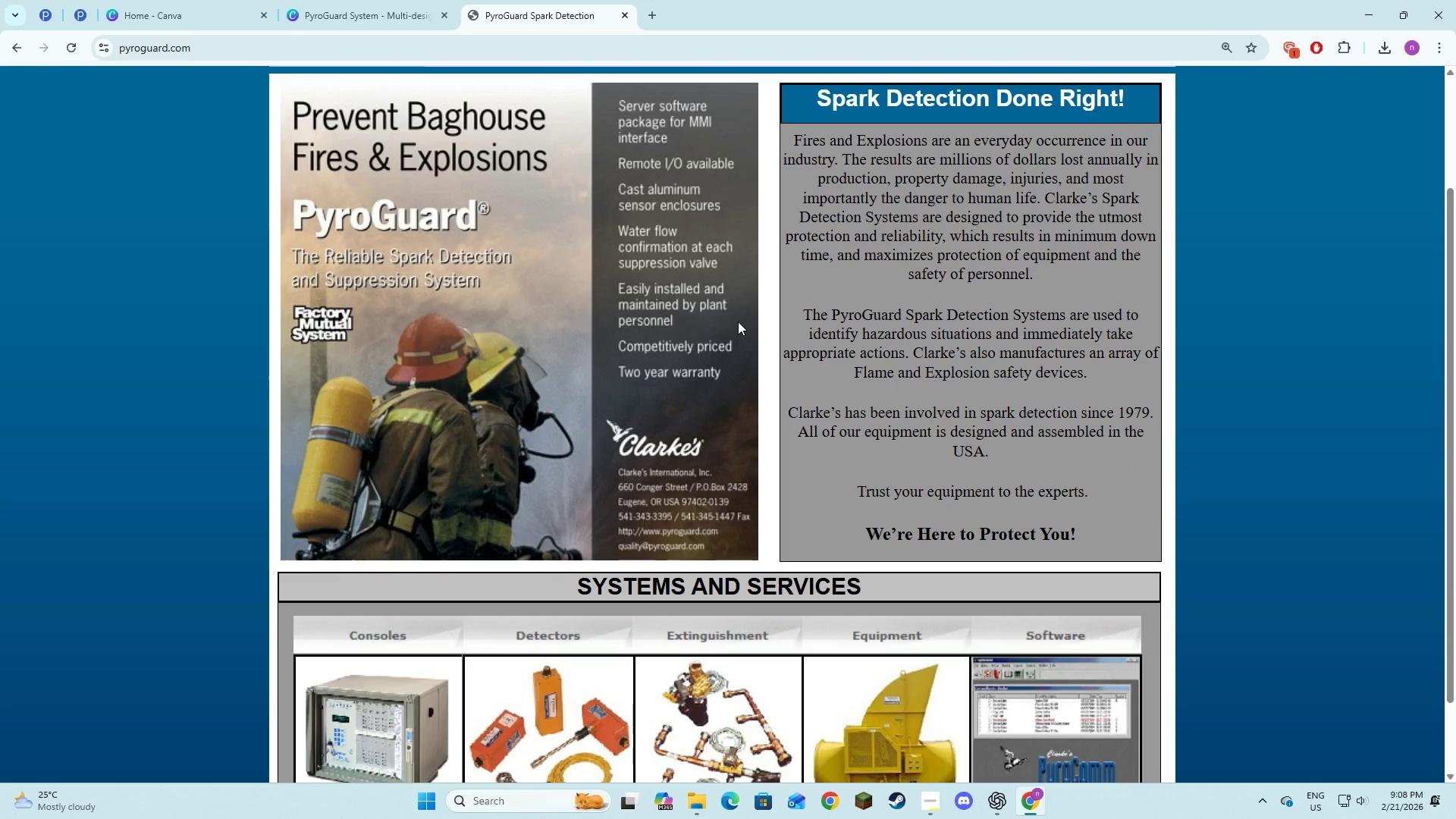 
hold_key(key=ControlLeft, duration=1.5)